 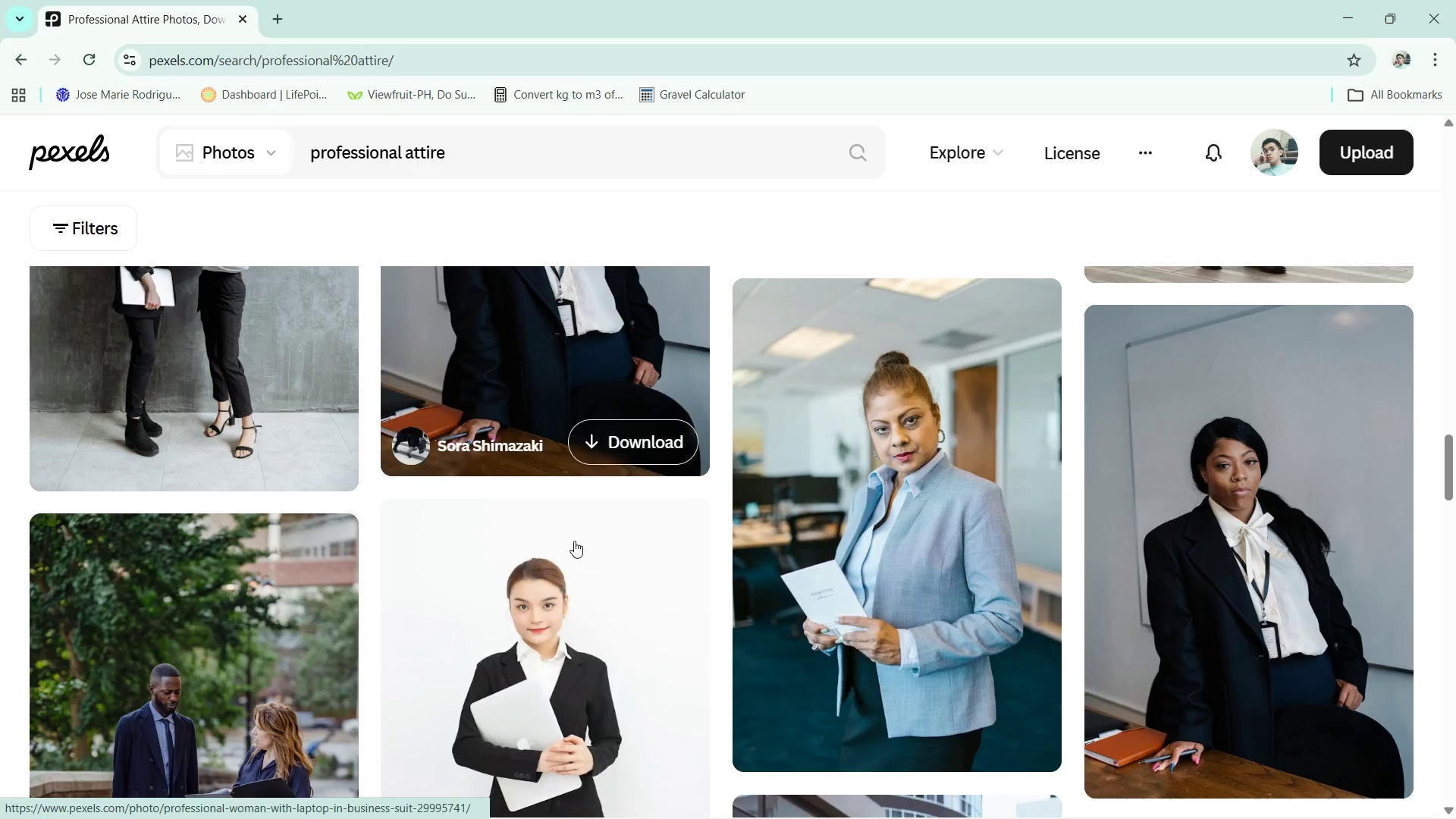 
scroll: coordinate [677, 544], scroll_direction: up, amount: 2.0
 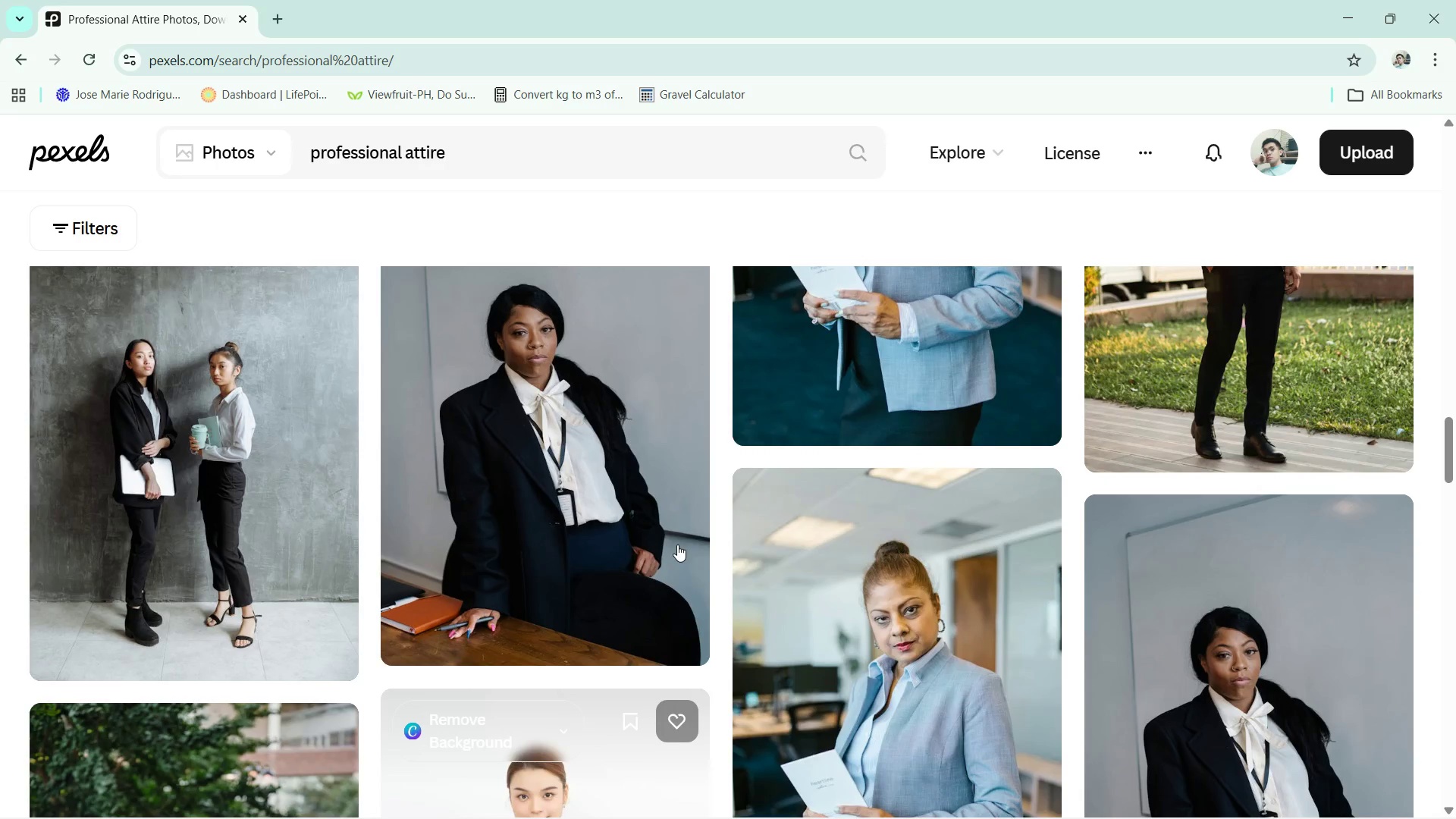 
key(Alt+Tab)
 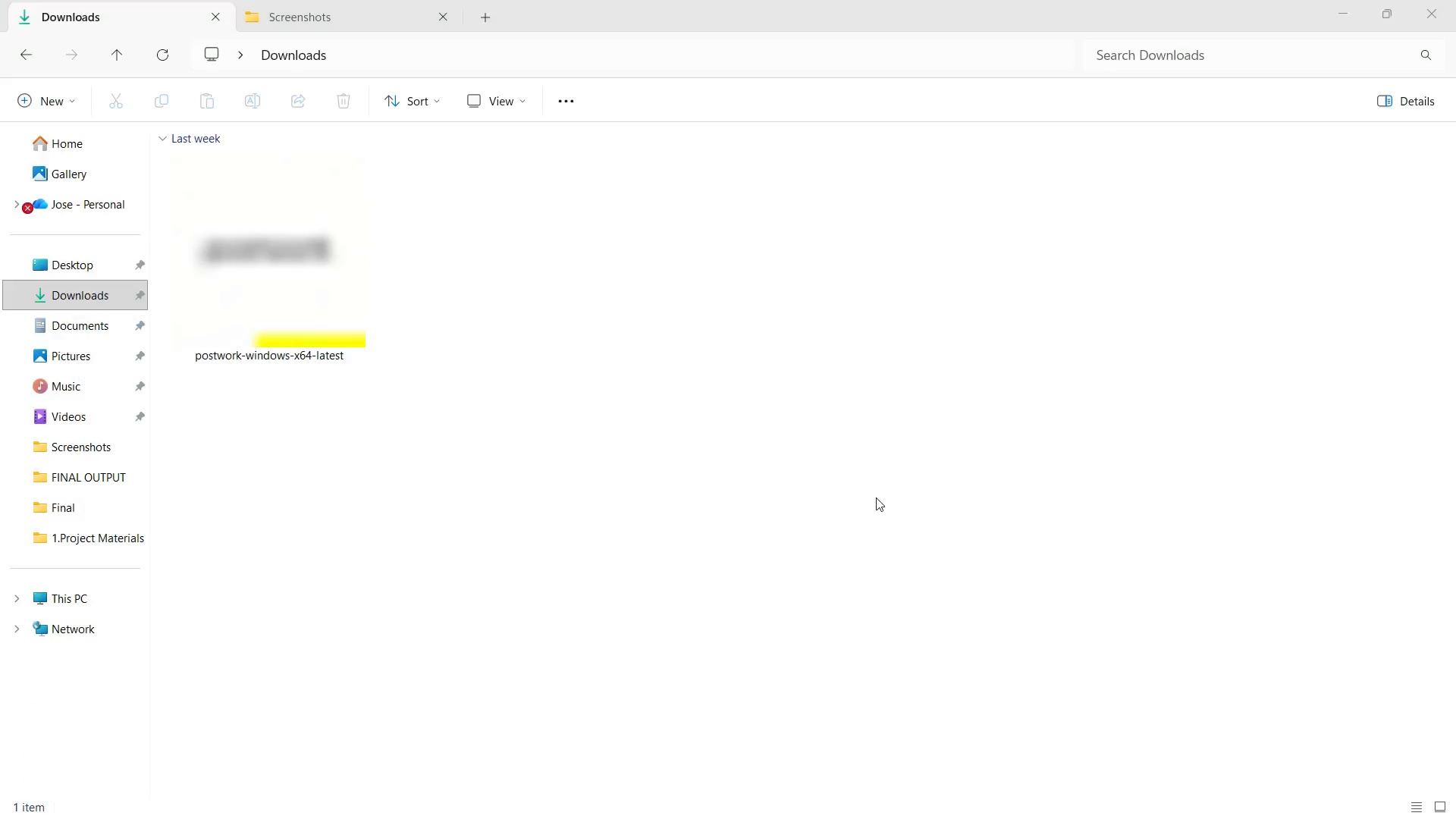 
key(Alt+Tab)
 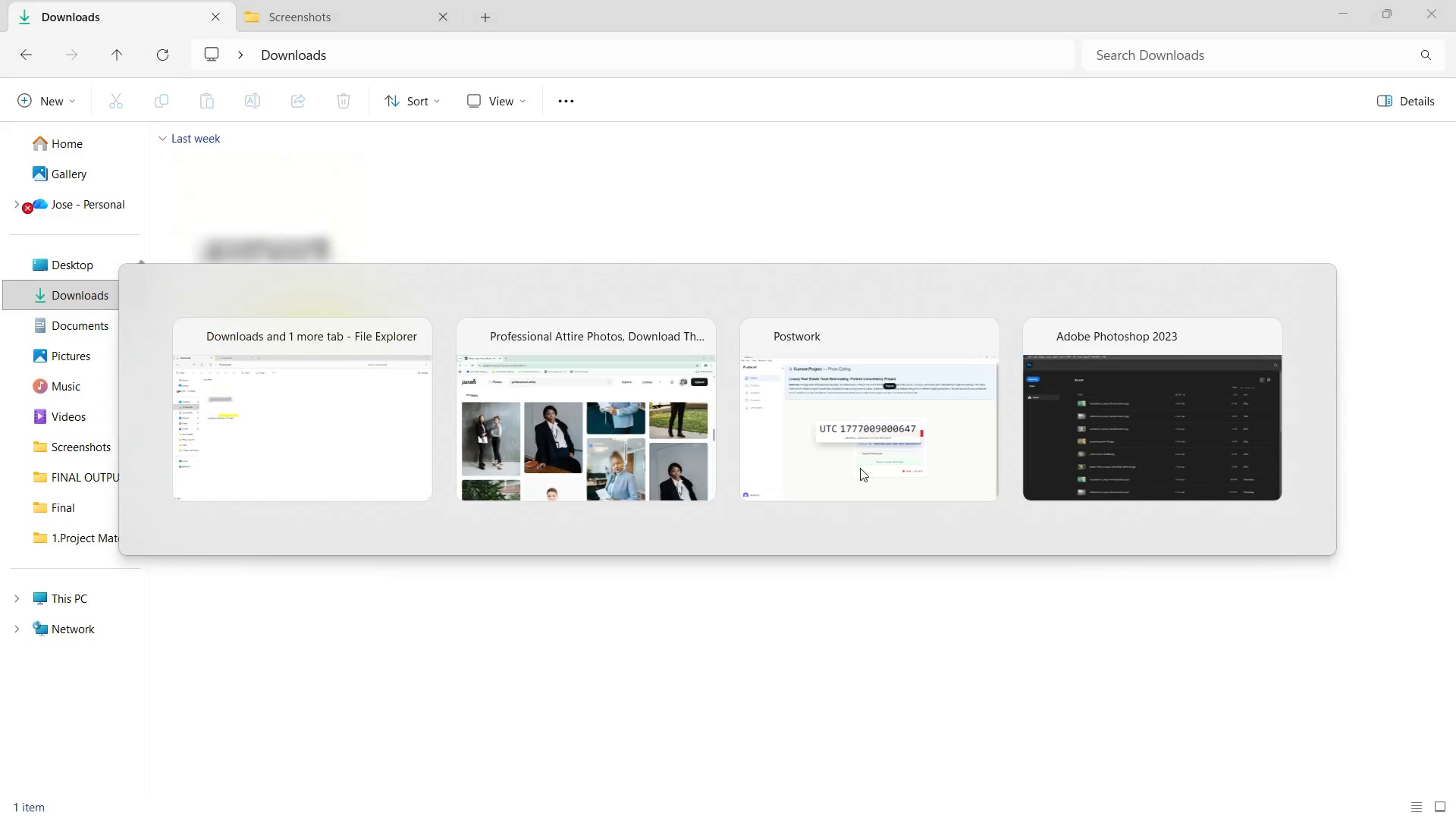 
key(Alt+Tab)
 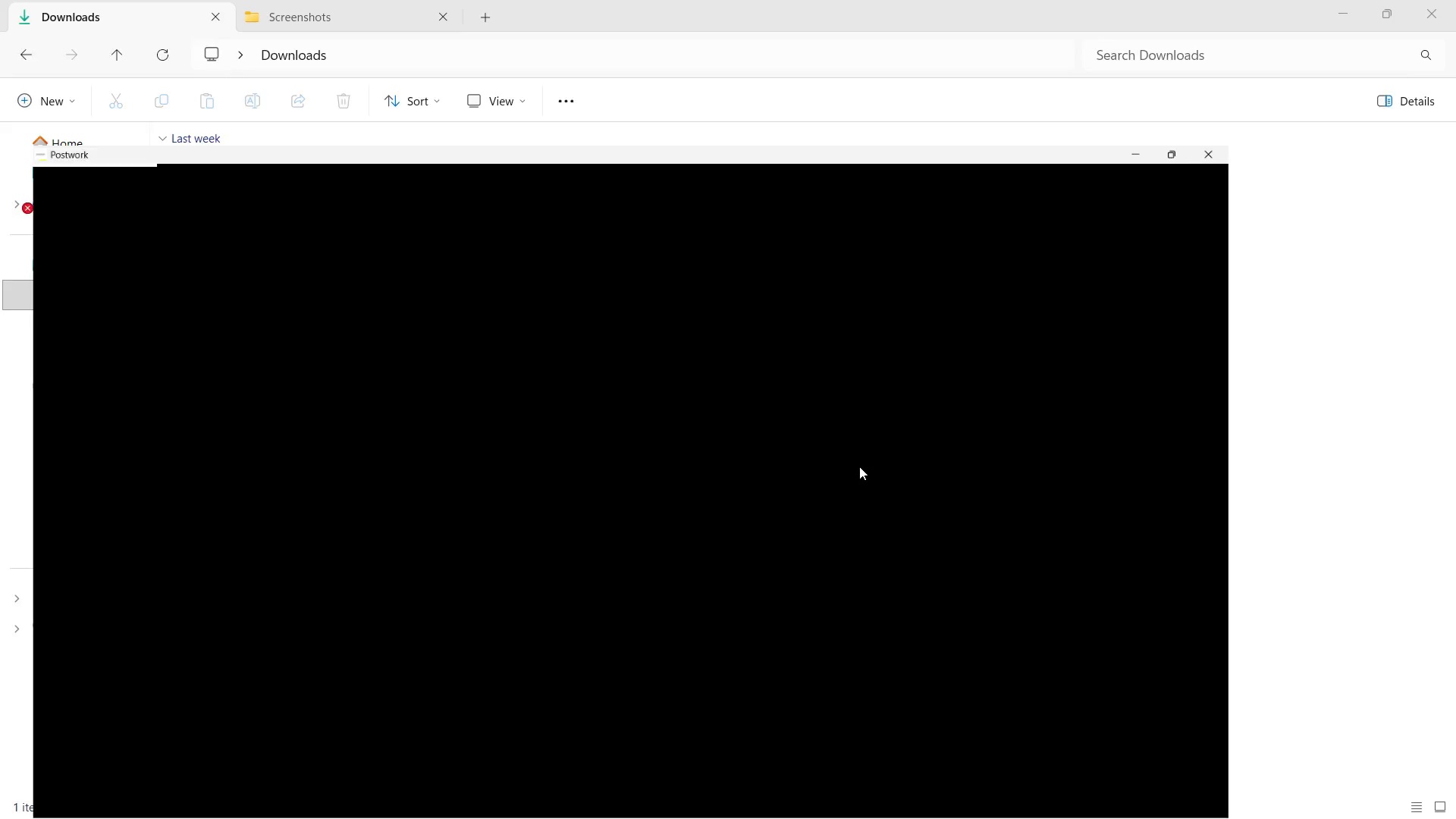 
key(Alt+AltLeft)